 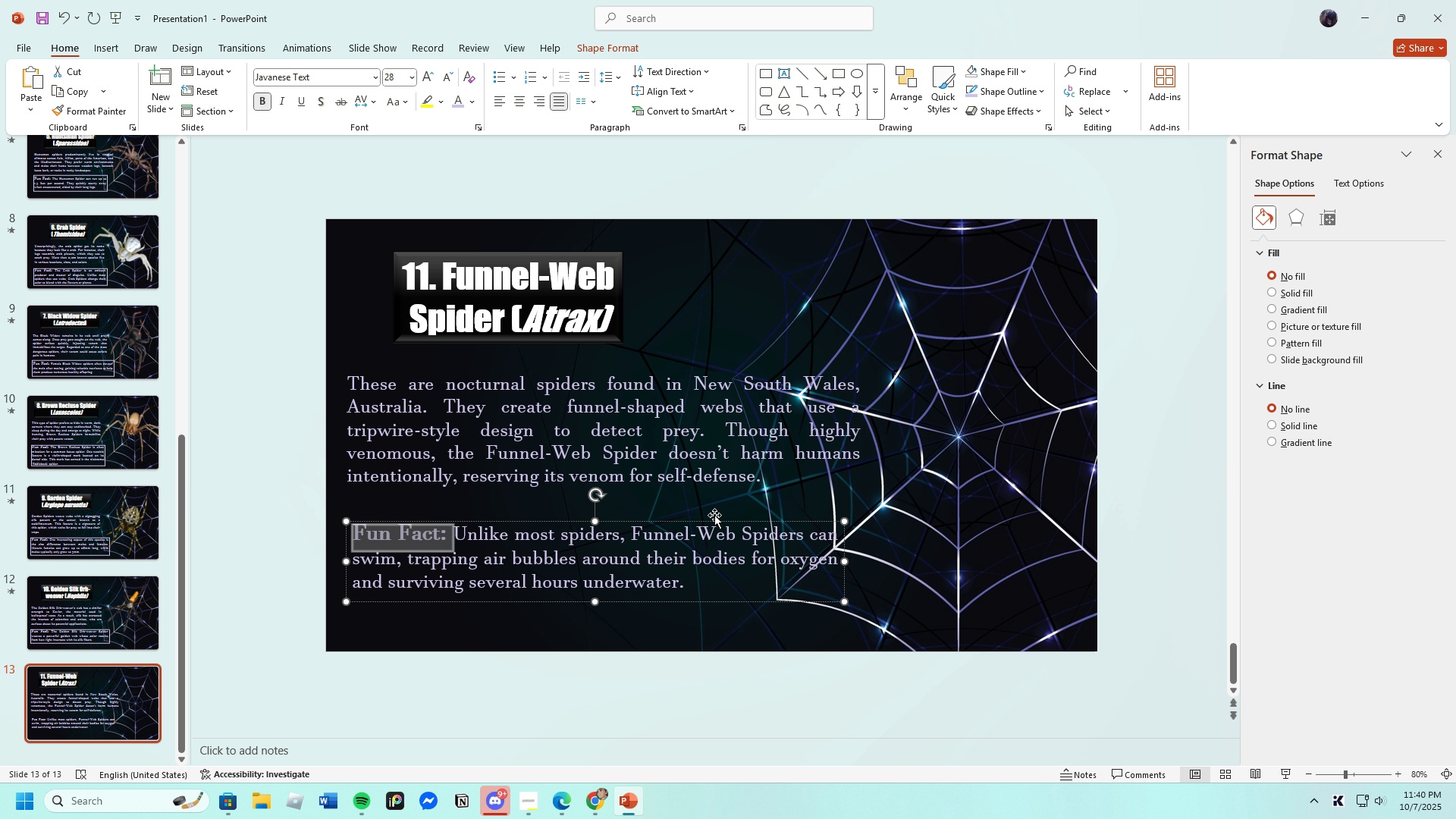 
left_click([922, 491])
 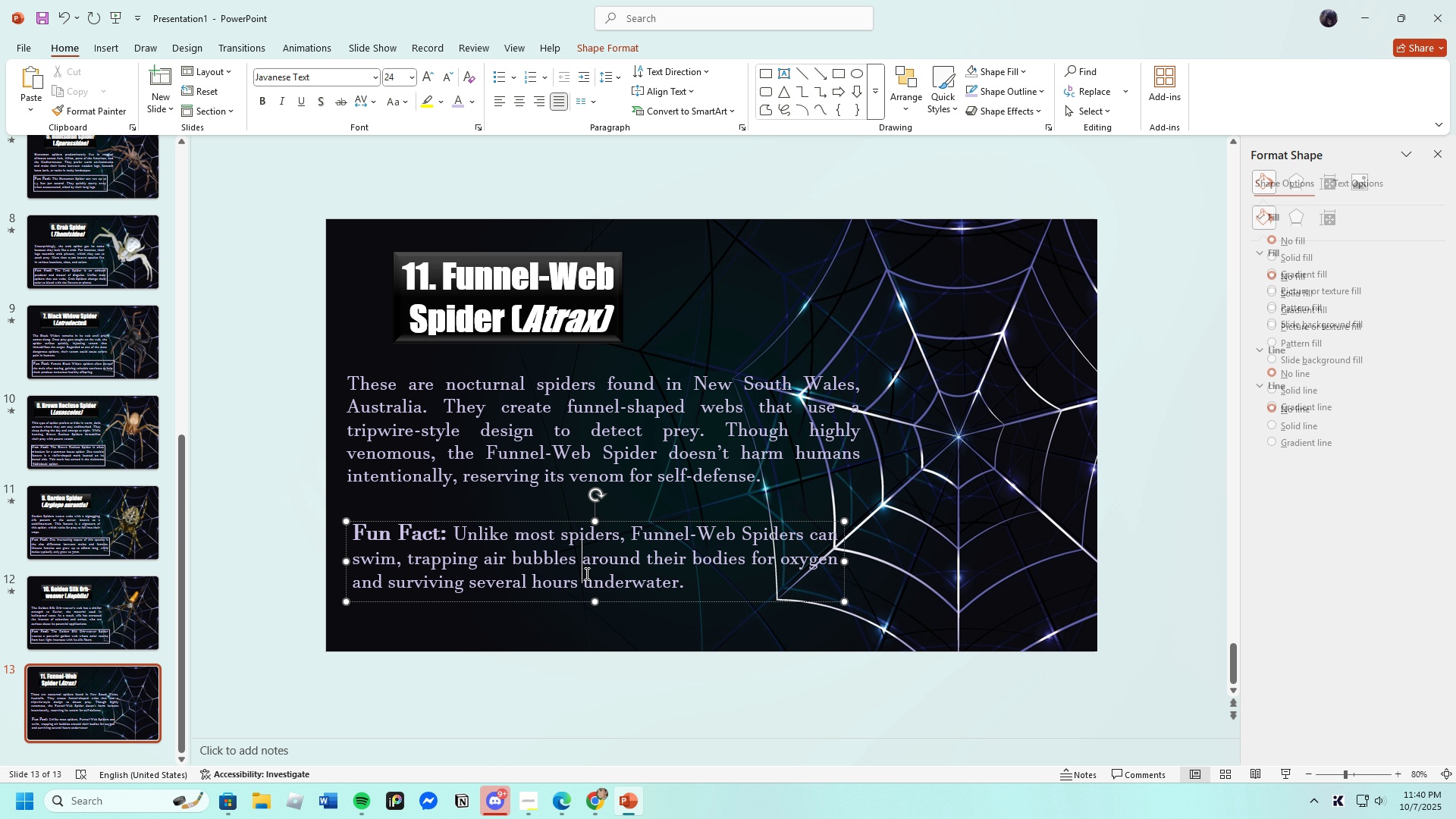 
left_click([532, 446])
 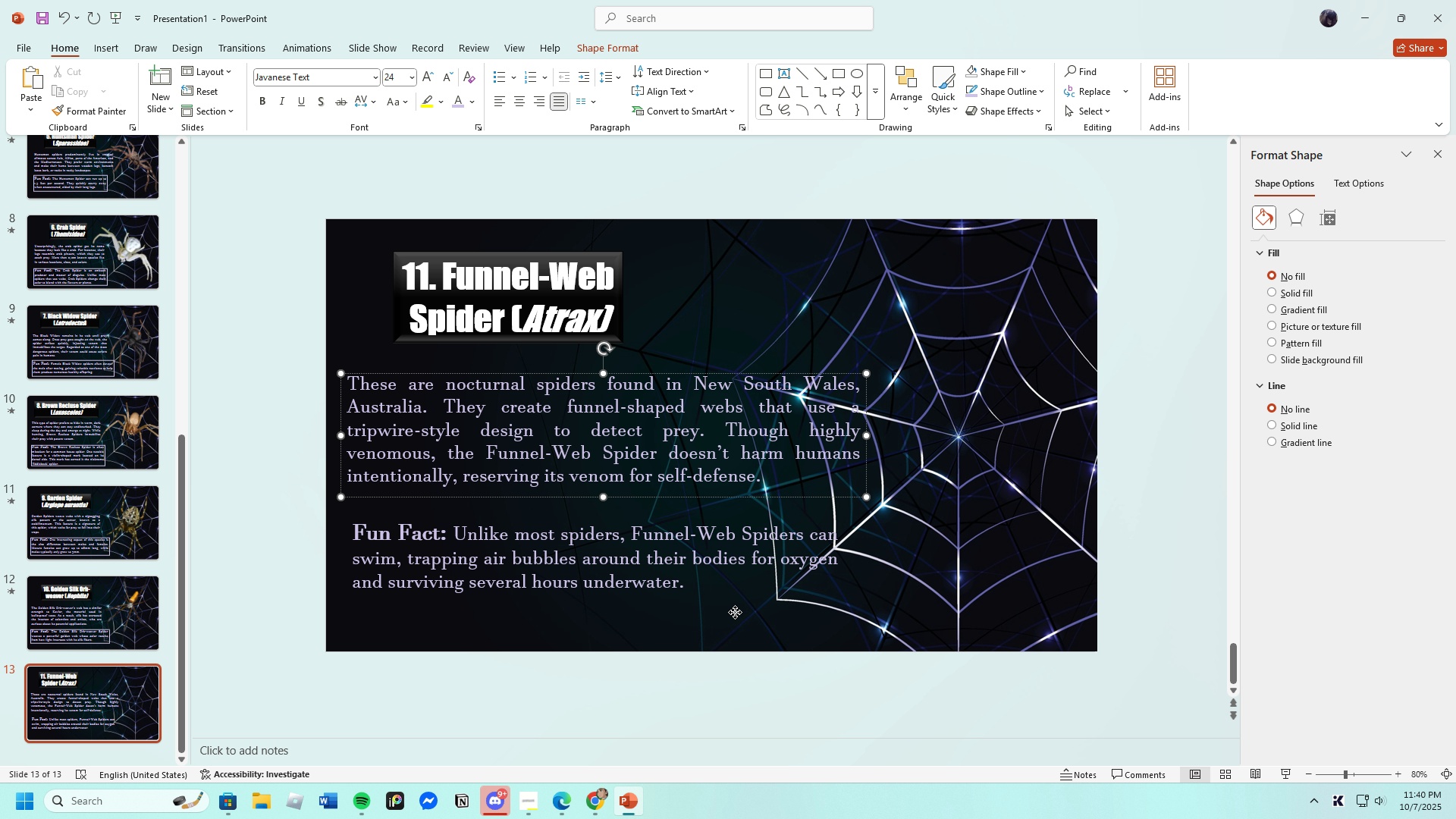 
left_click([735, 612])
 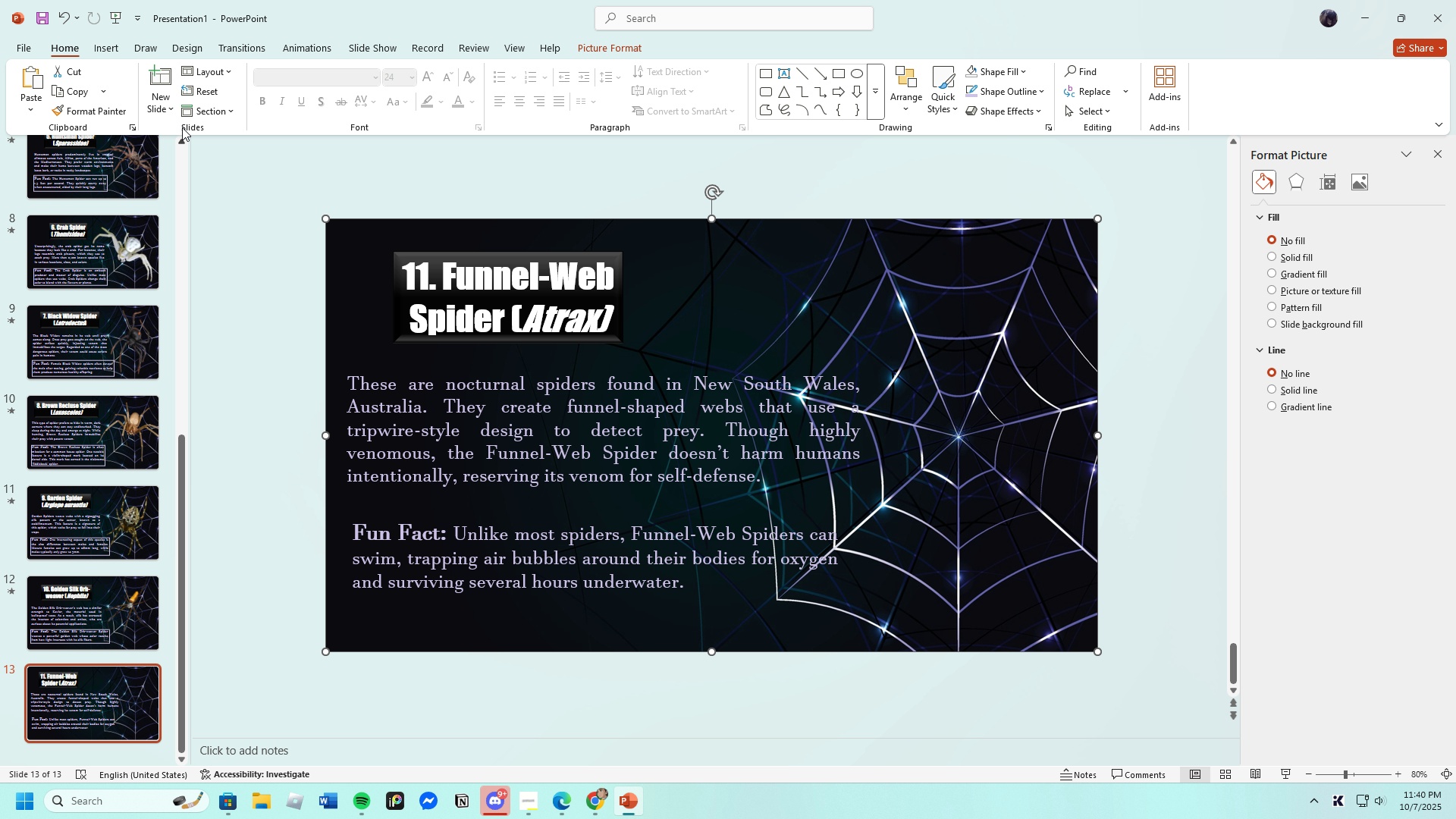 
left_click([104, 54])
 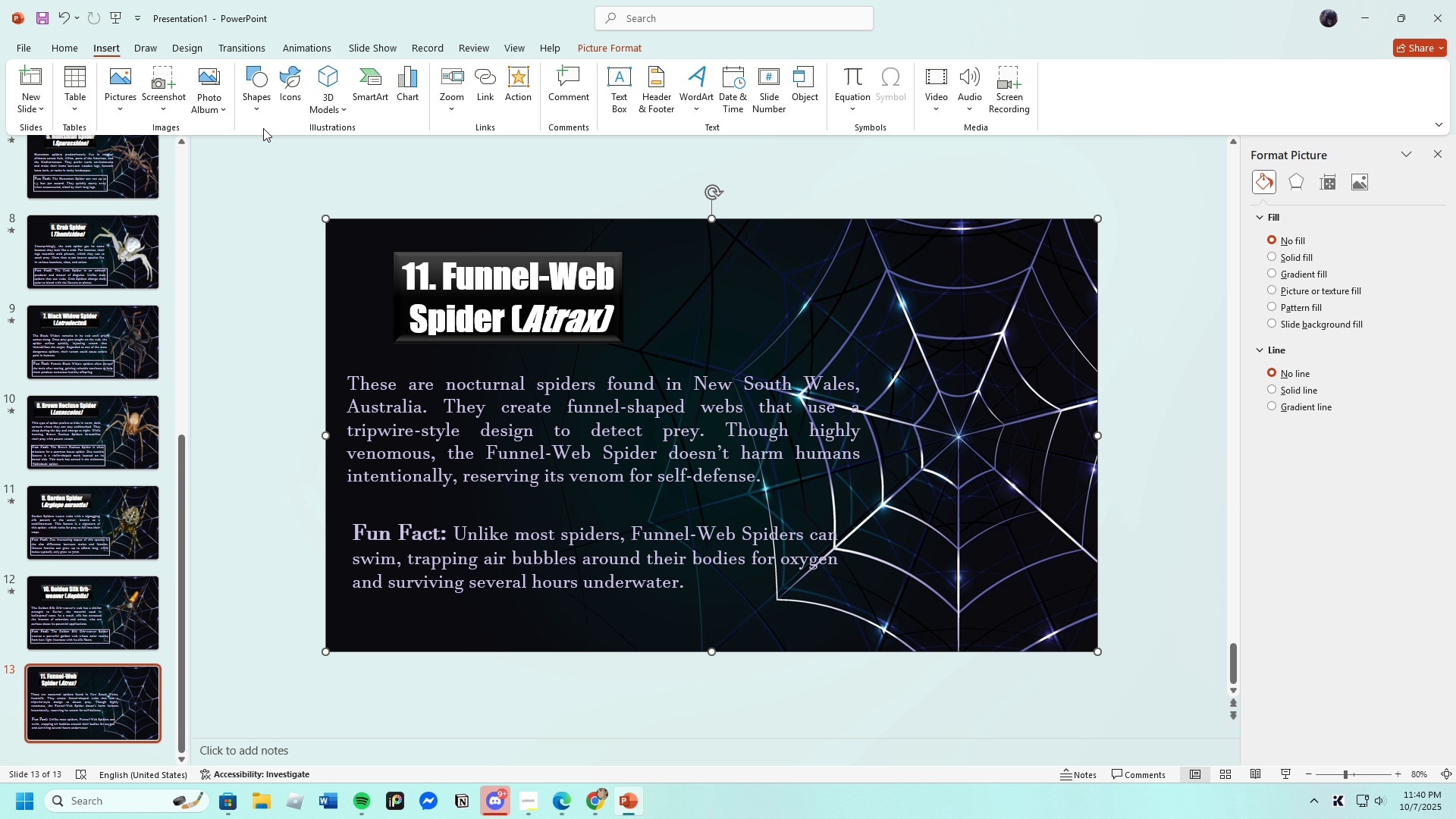 
left_click([255, 79])
 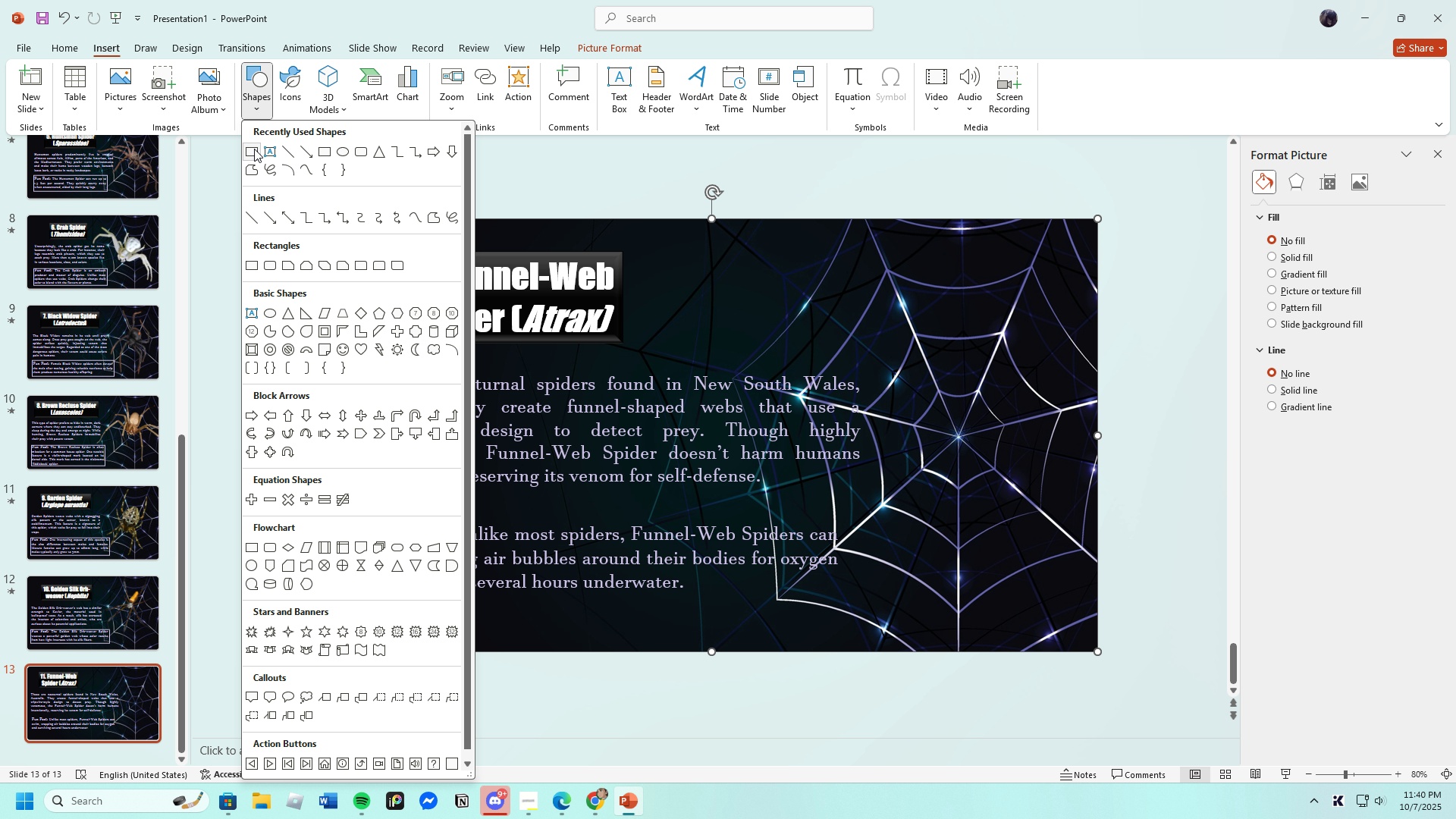 
left_click([253, 152])